 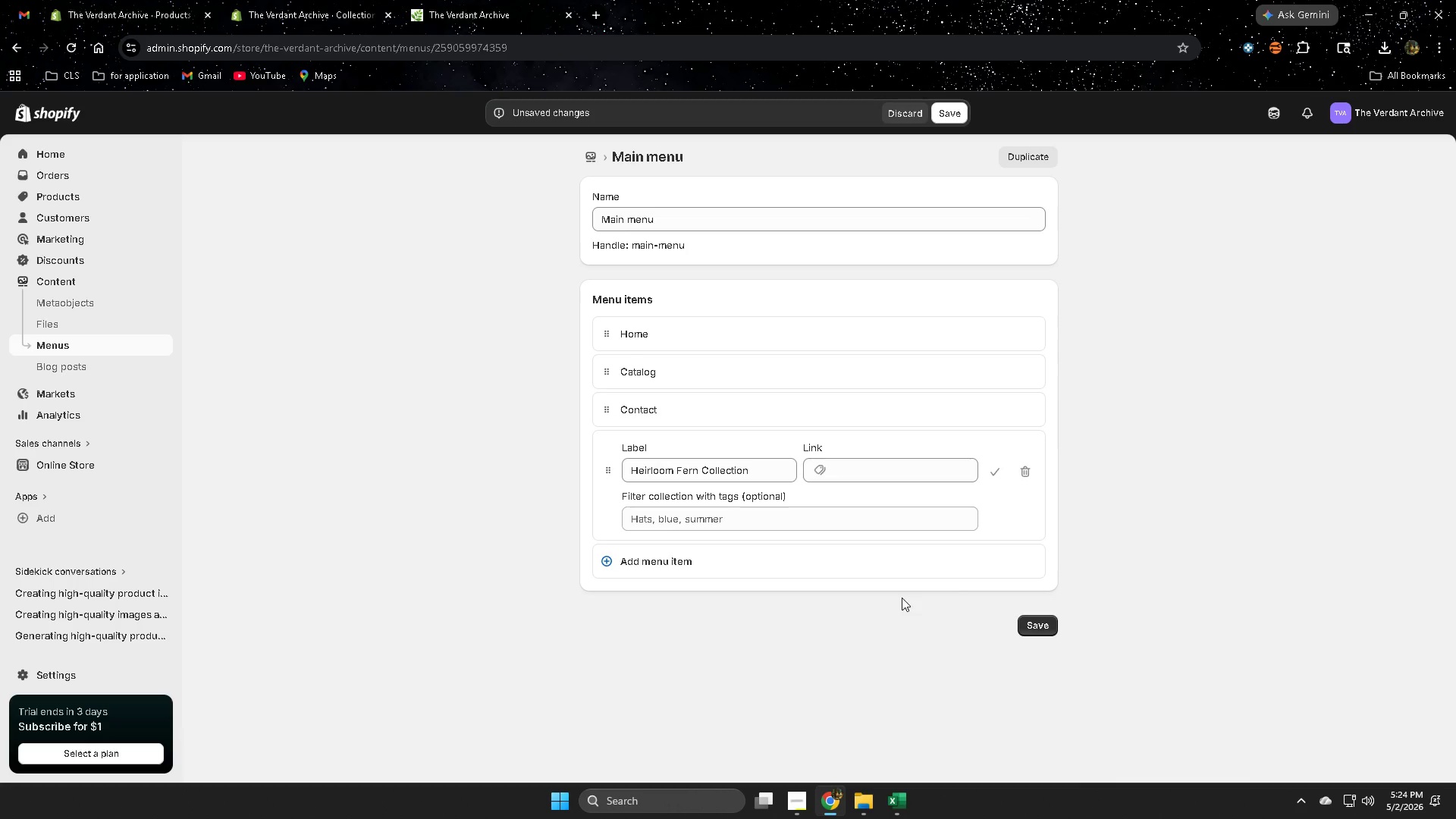 
left_click([995, 474])
 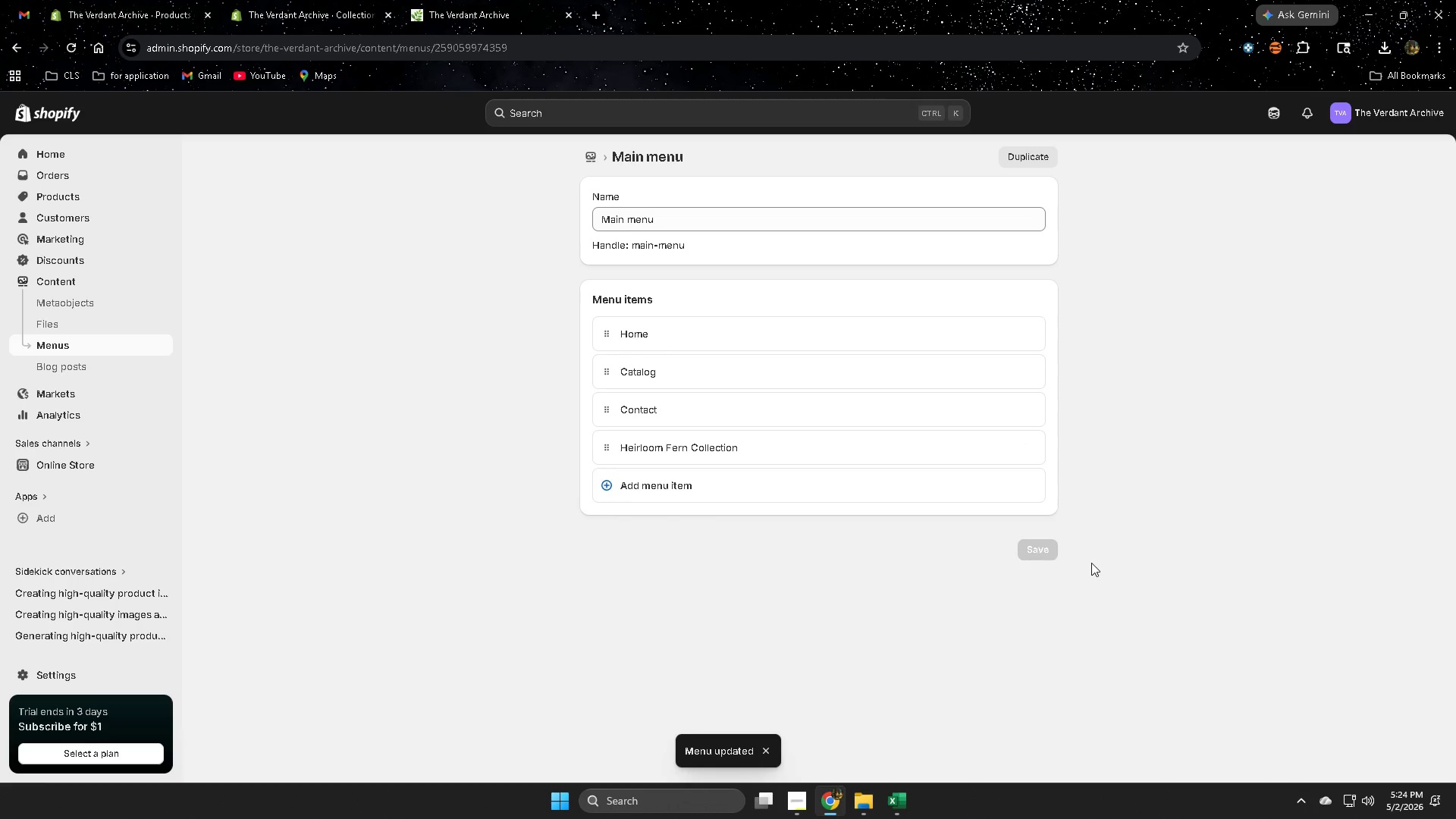 
wait(6.86)
 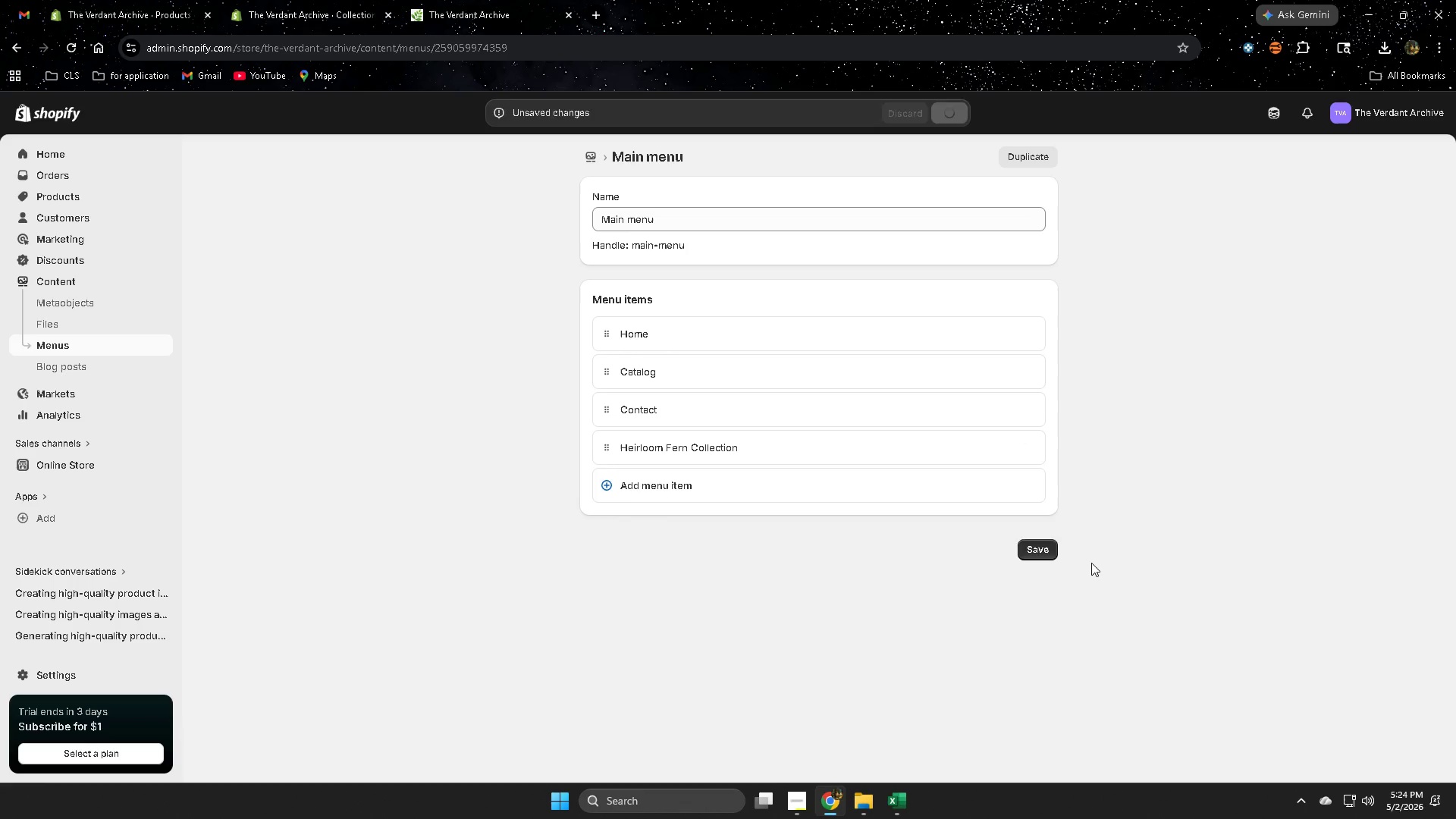 
left_click([466, 4])
 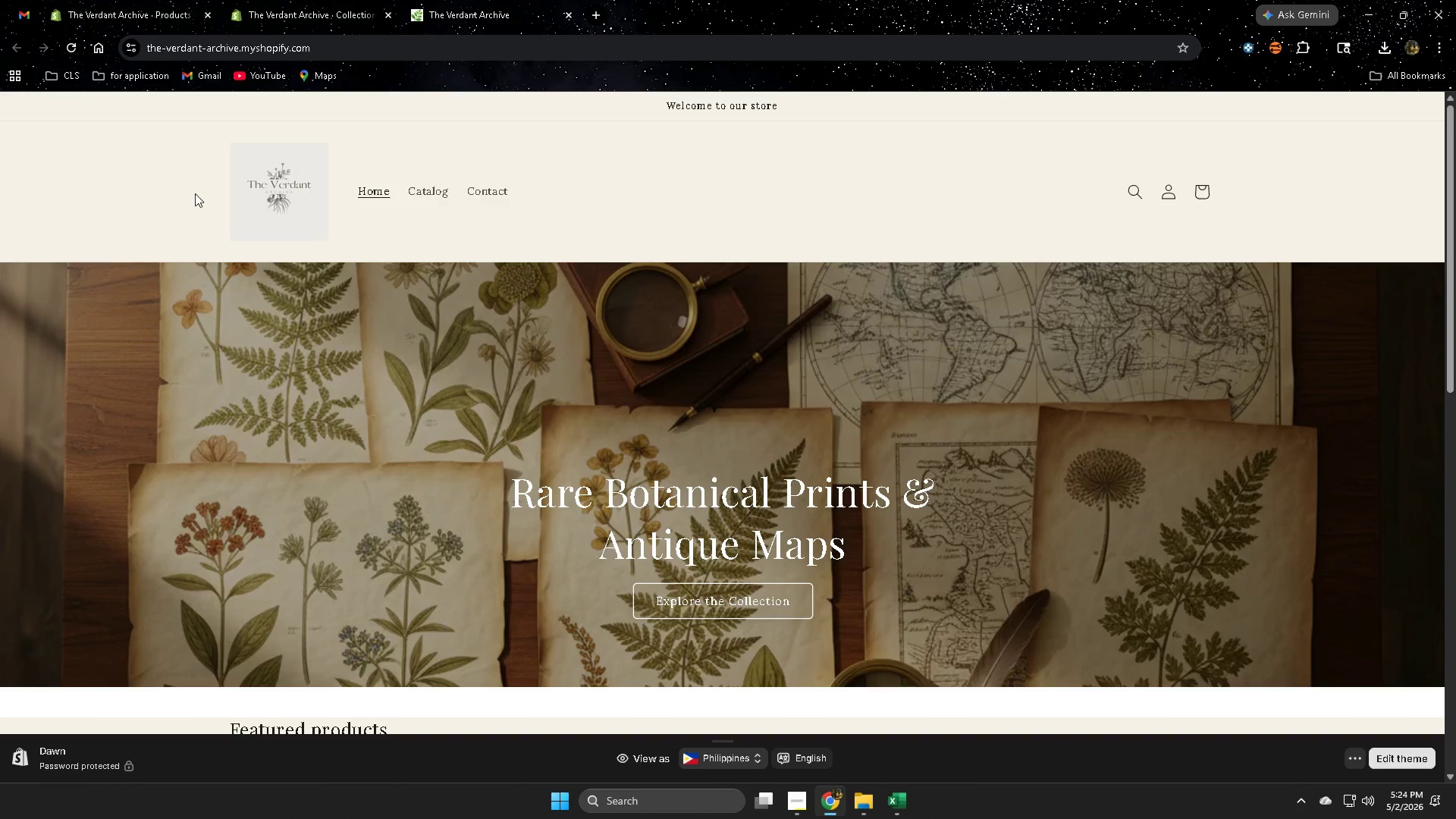 
scroll: coordinate [516, 402], scroll_direction: up, amount: 2.0
 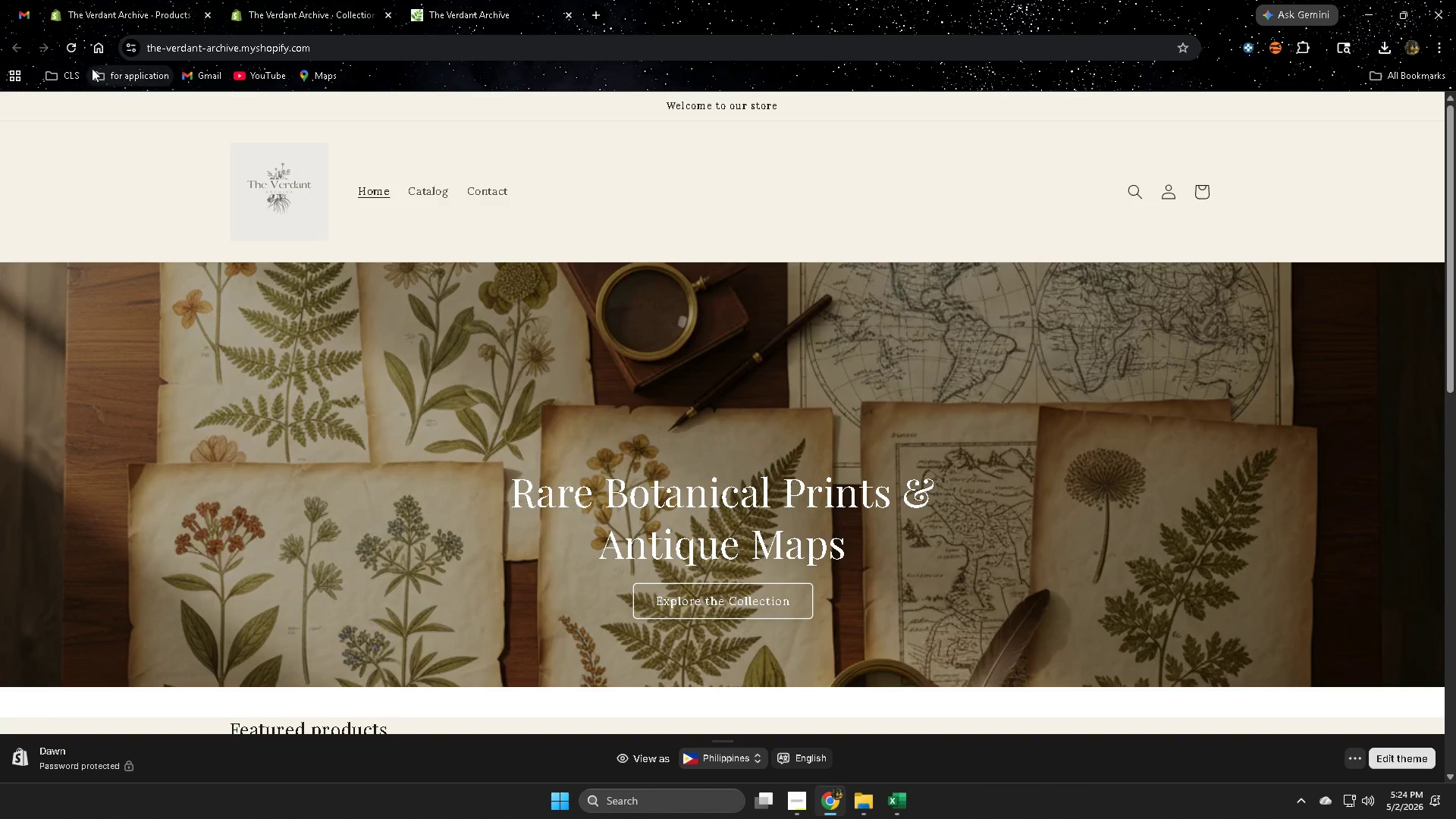 
left_click([71, 52])
 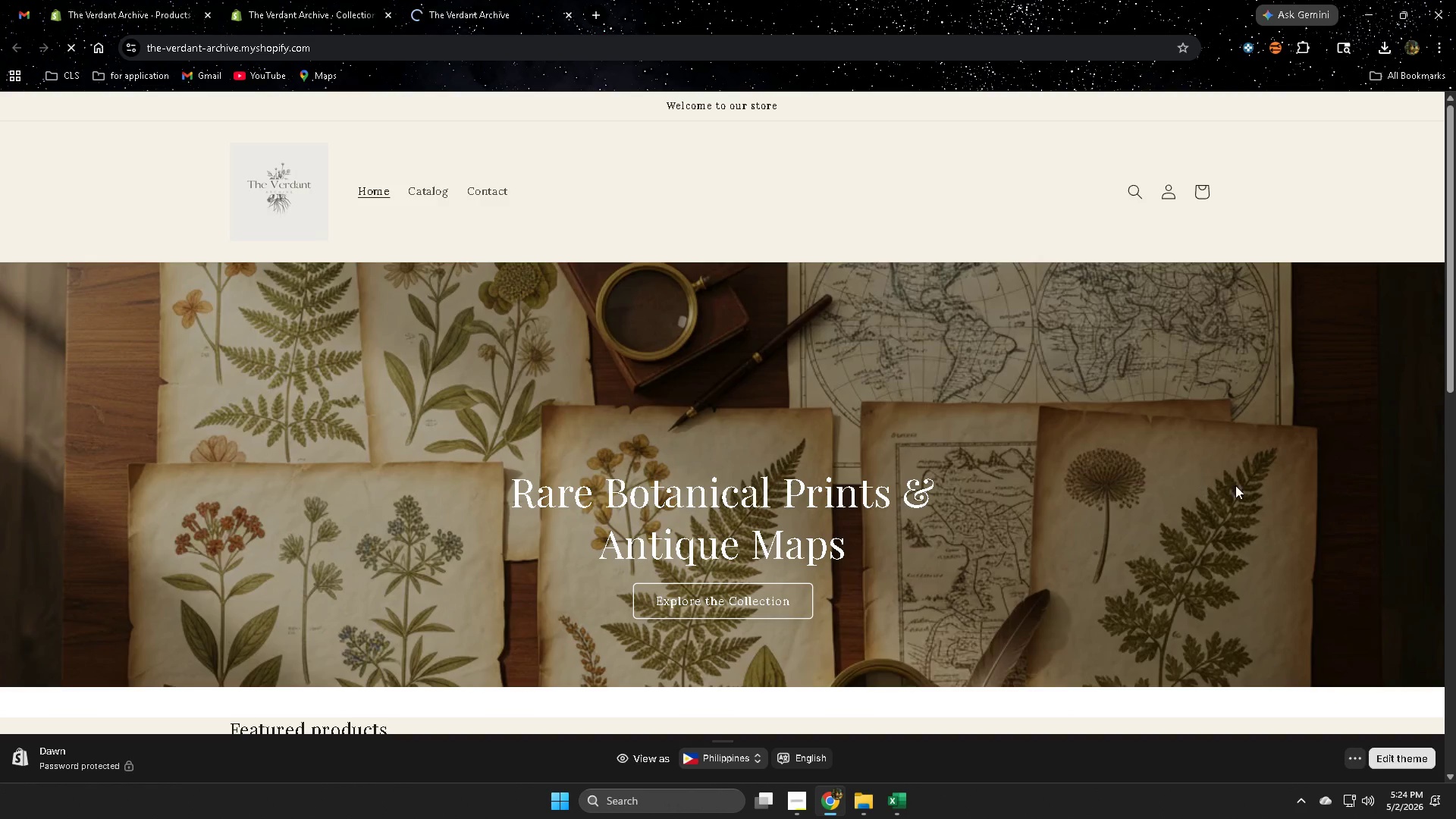 
scroll: coordinate [1257, 472], scroll_direction: down, amount: 3.0
 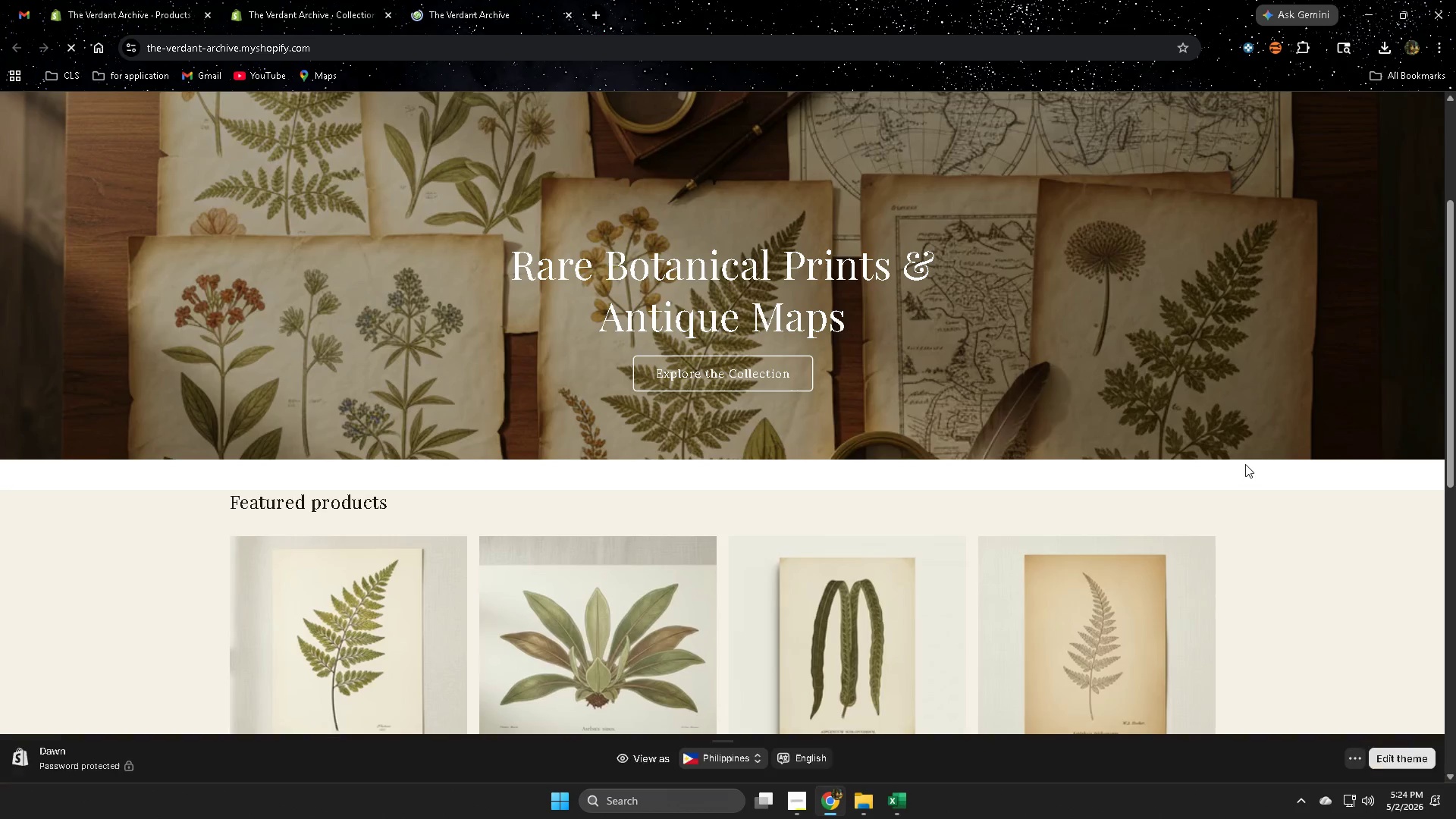 
scroll: coordinate [1245, 462], scroll_direction: up, amount: 4.0
 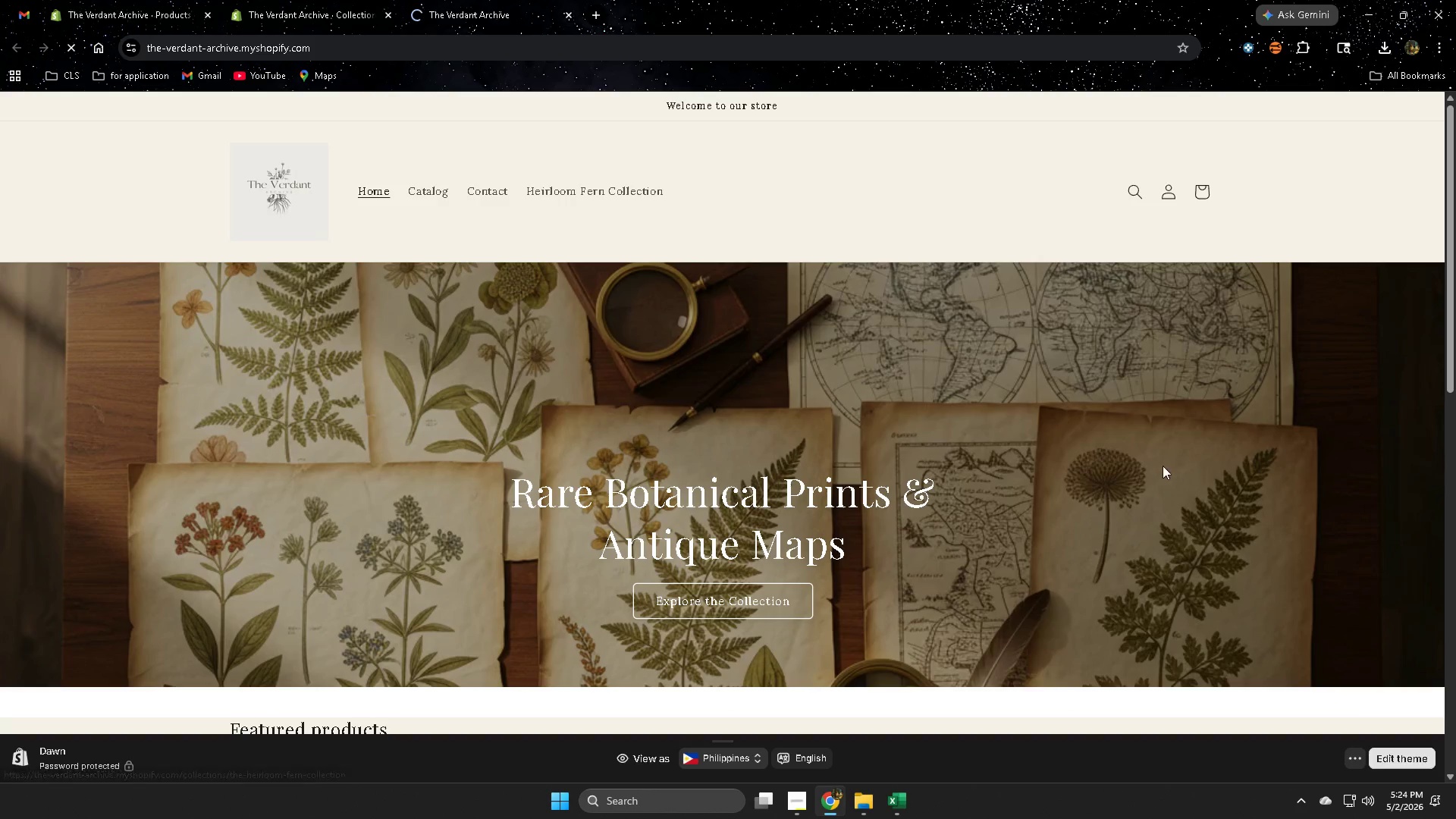 
scroll: coordinate [1041, 432], scroll_direction: down, amount: 1.0
 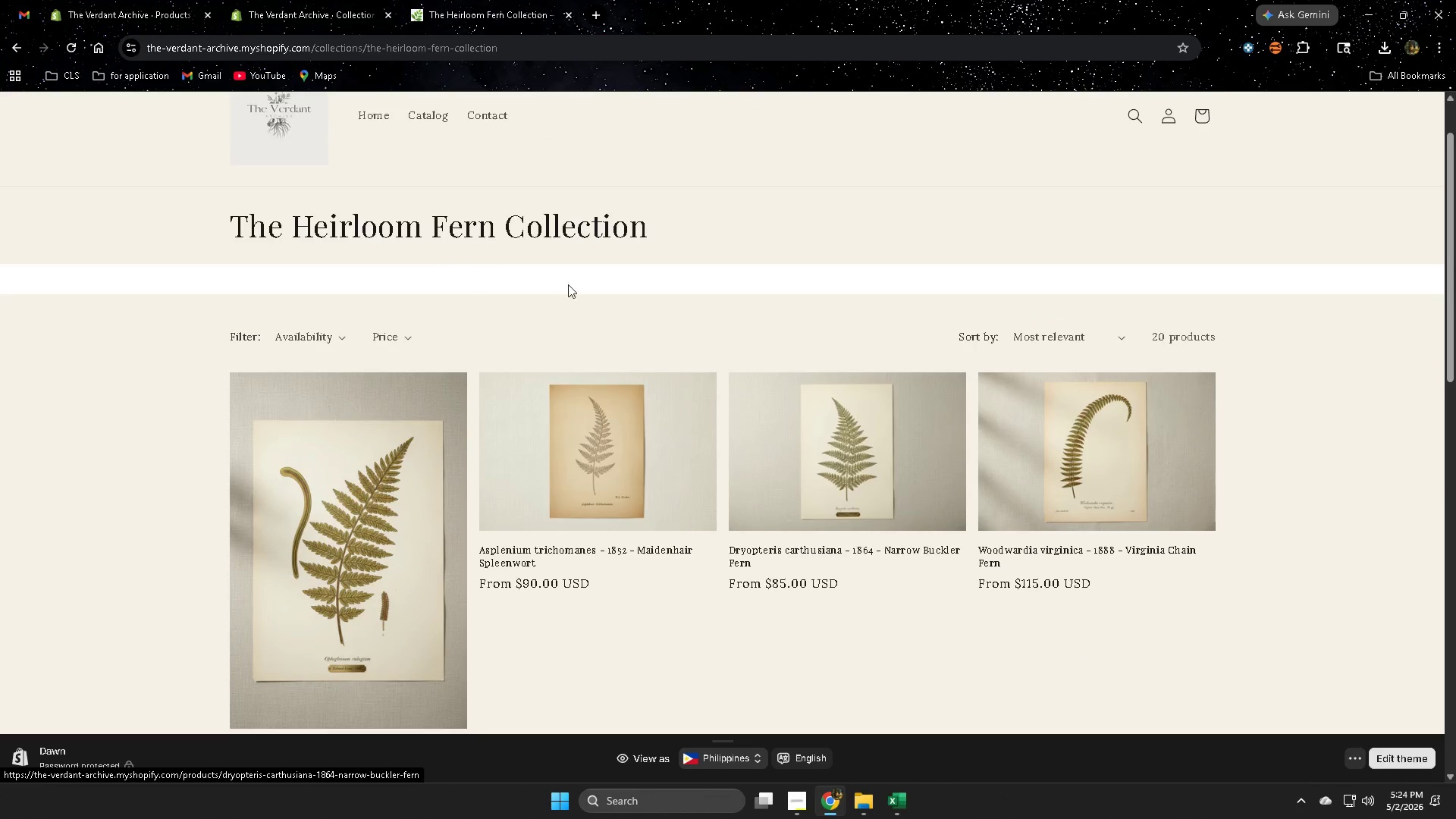 
scroll: coordinate [1189, 459], scroll_direction: none, amount: 0.0
 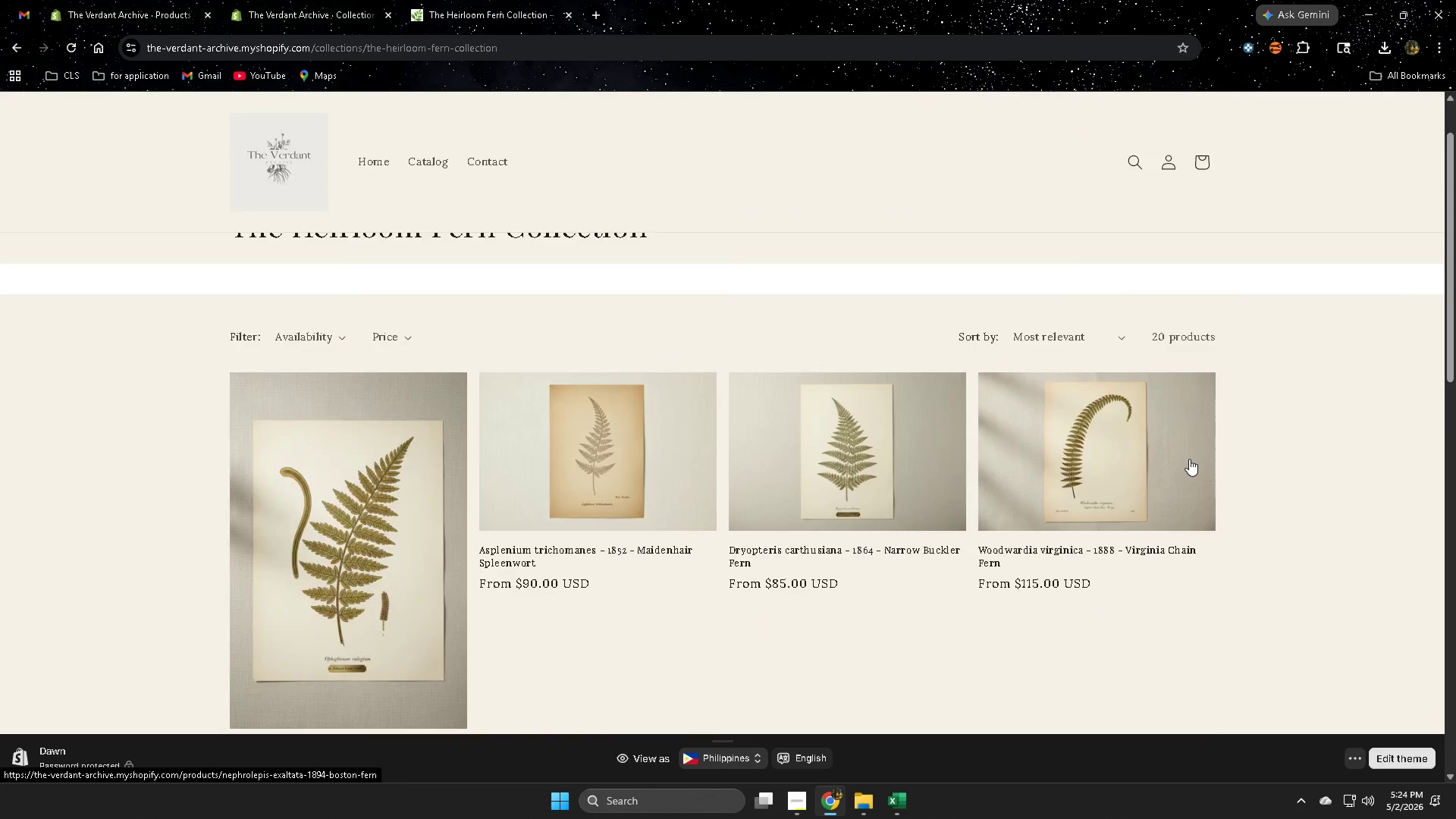 
scroll: coordinate [1278, 611], scroll_direction: down, amount: 16.0
 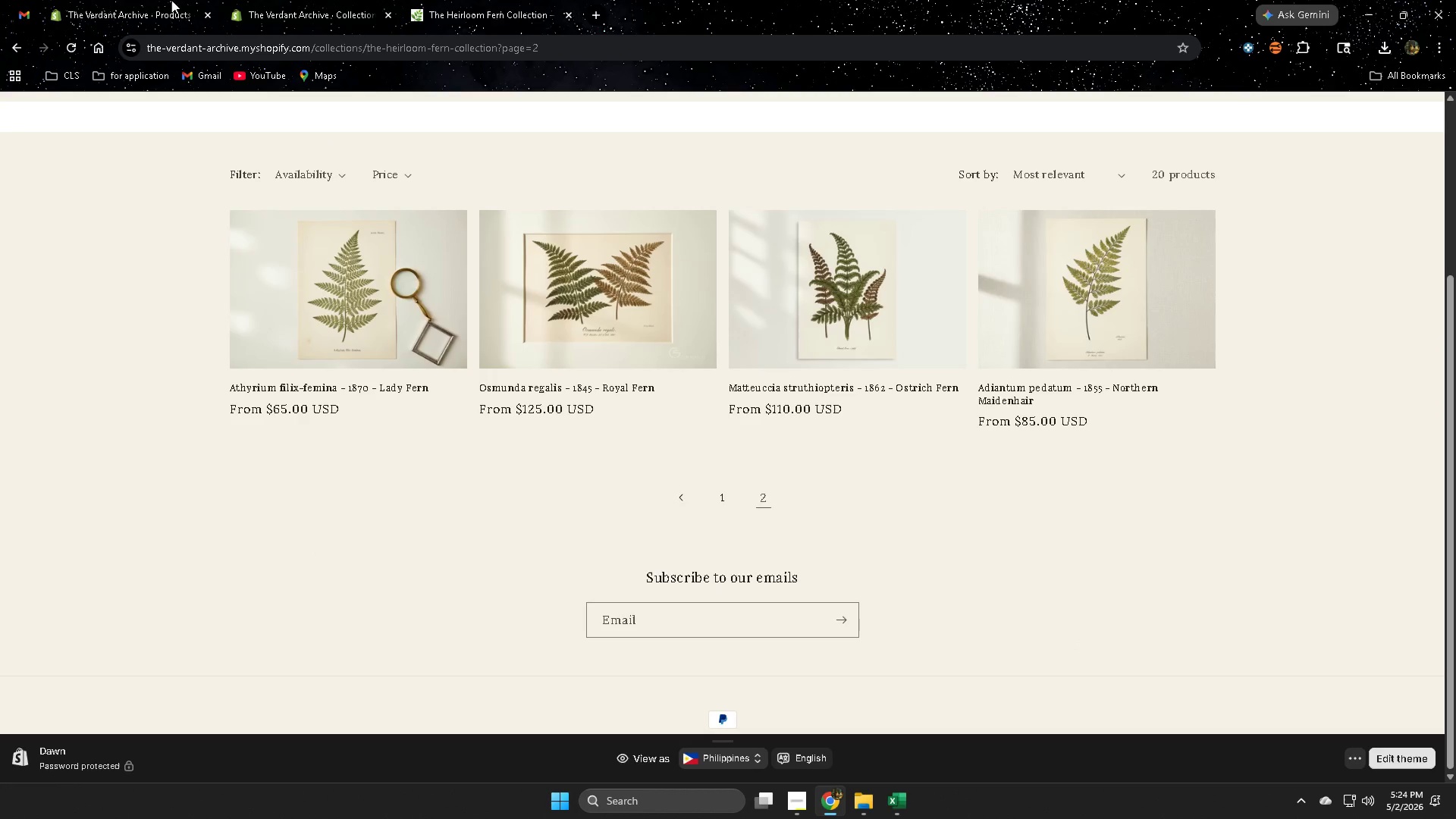 
left_click([289, 0])
 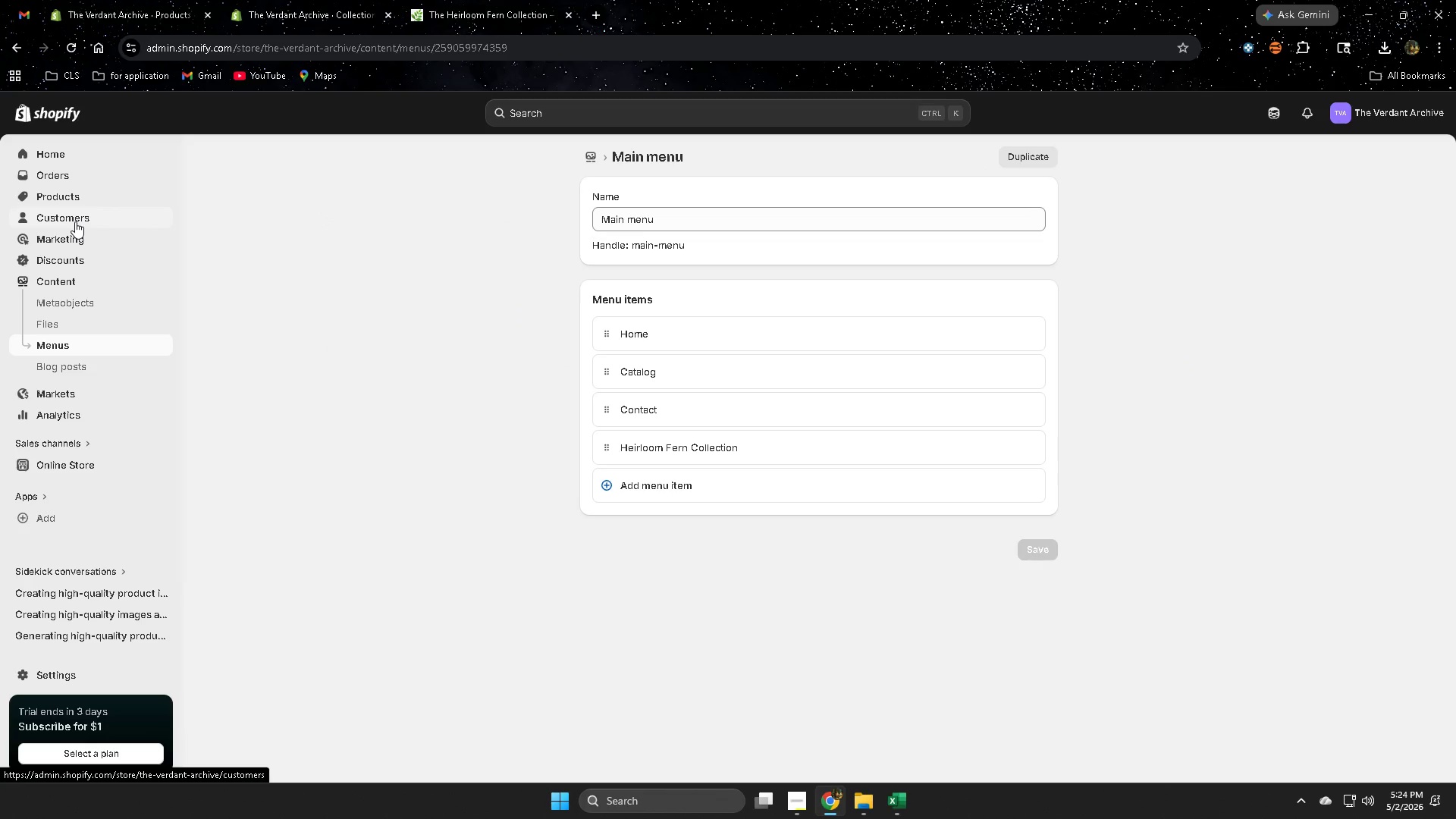 
wait(5.52)
 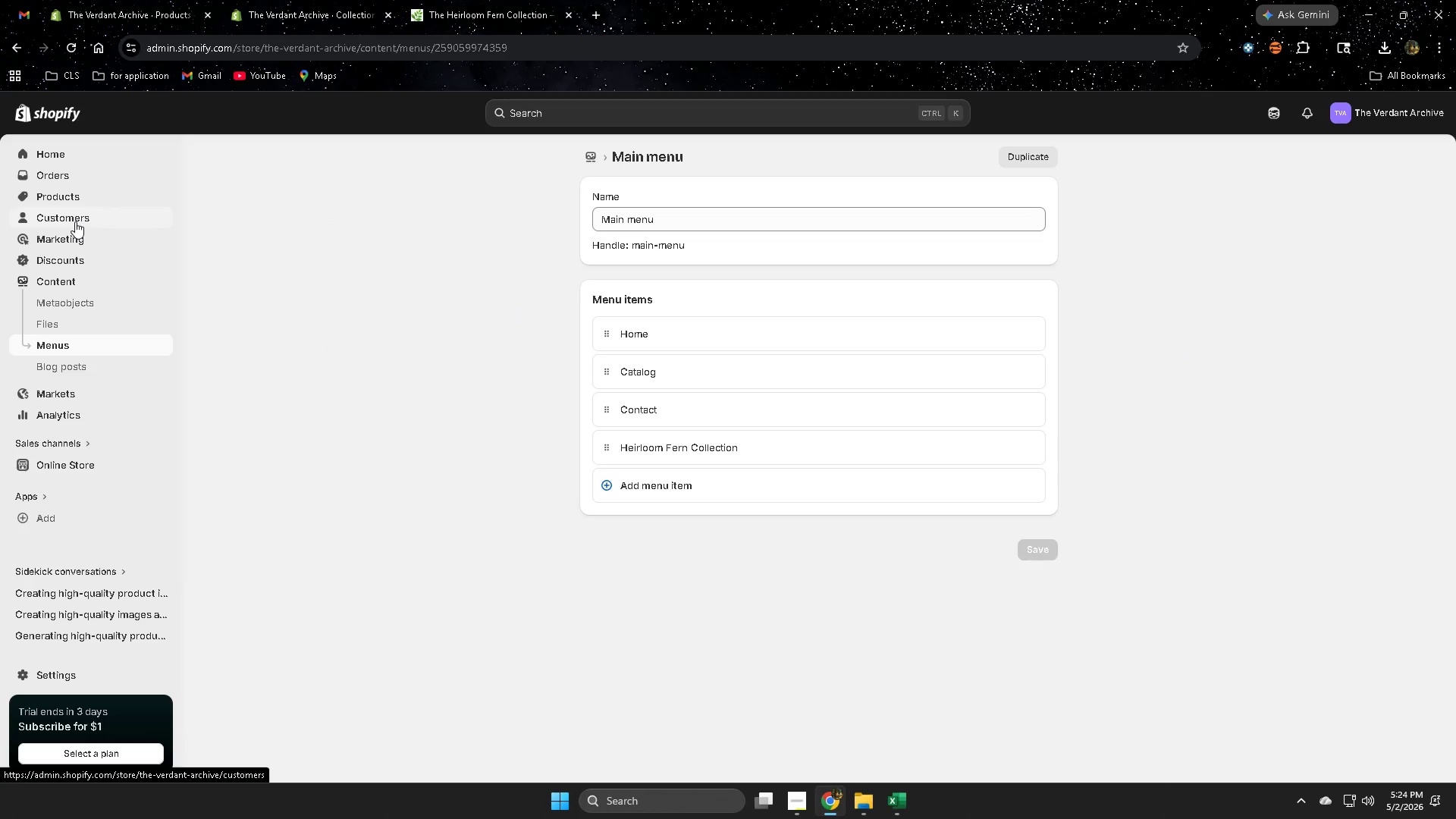 
left_click([472, 0])